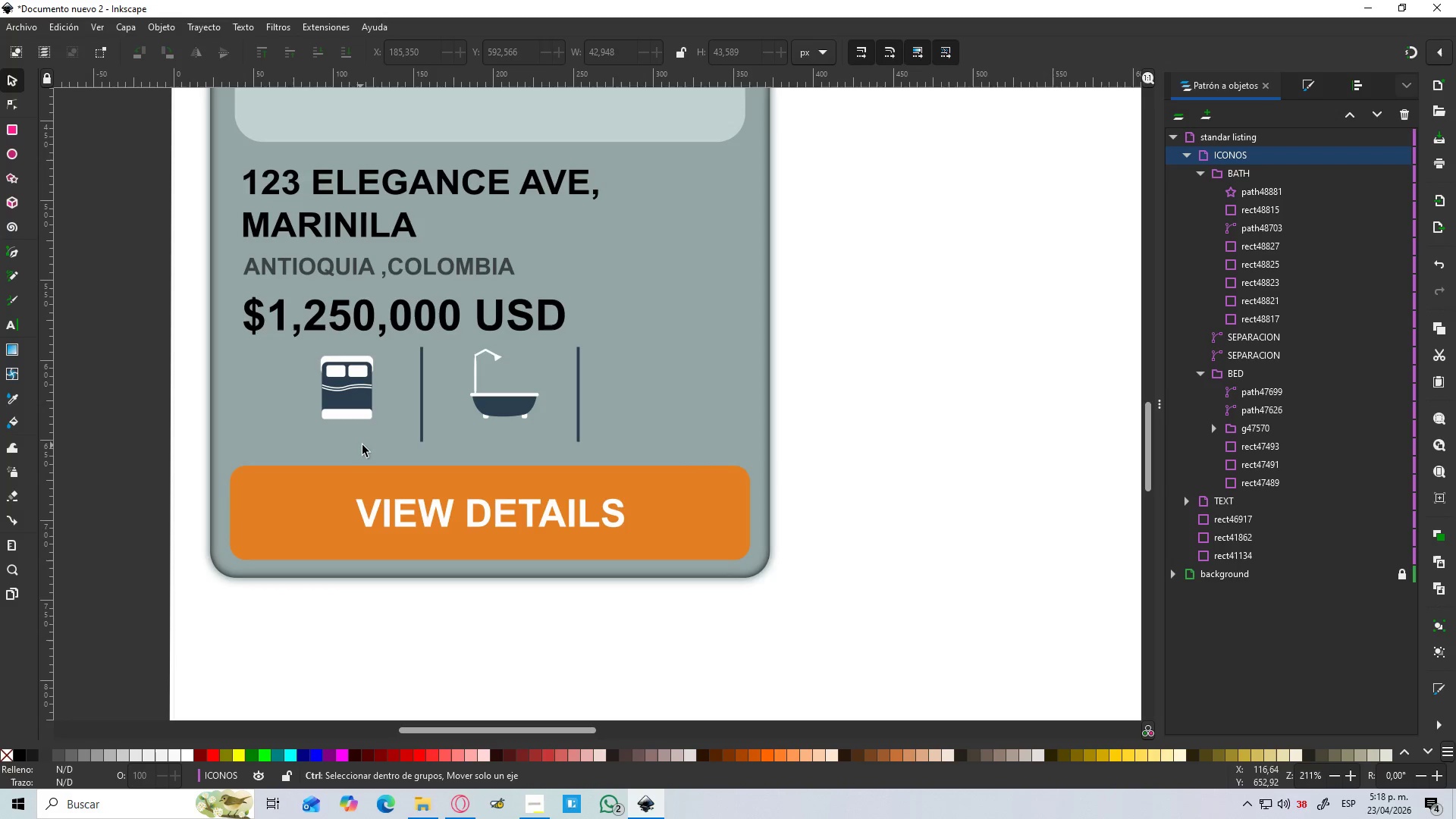 
key(Control+ControlLeft)
 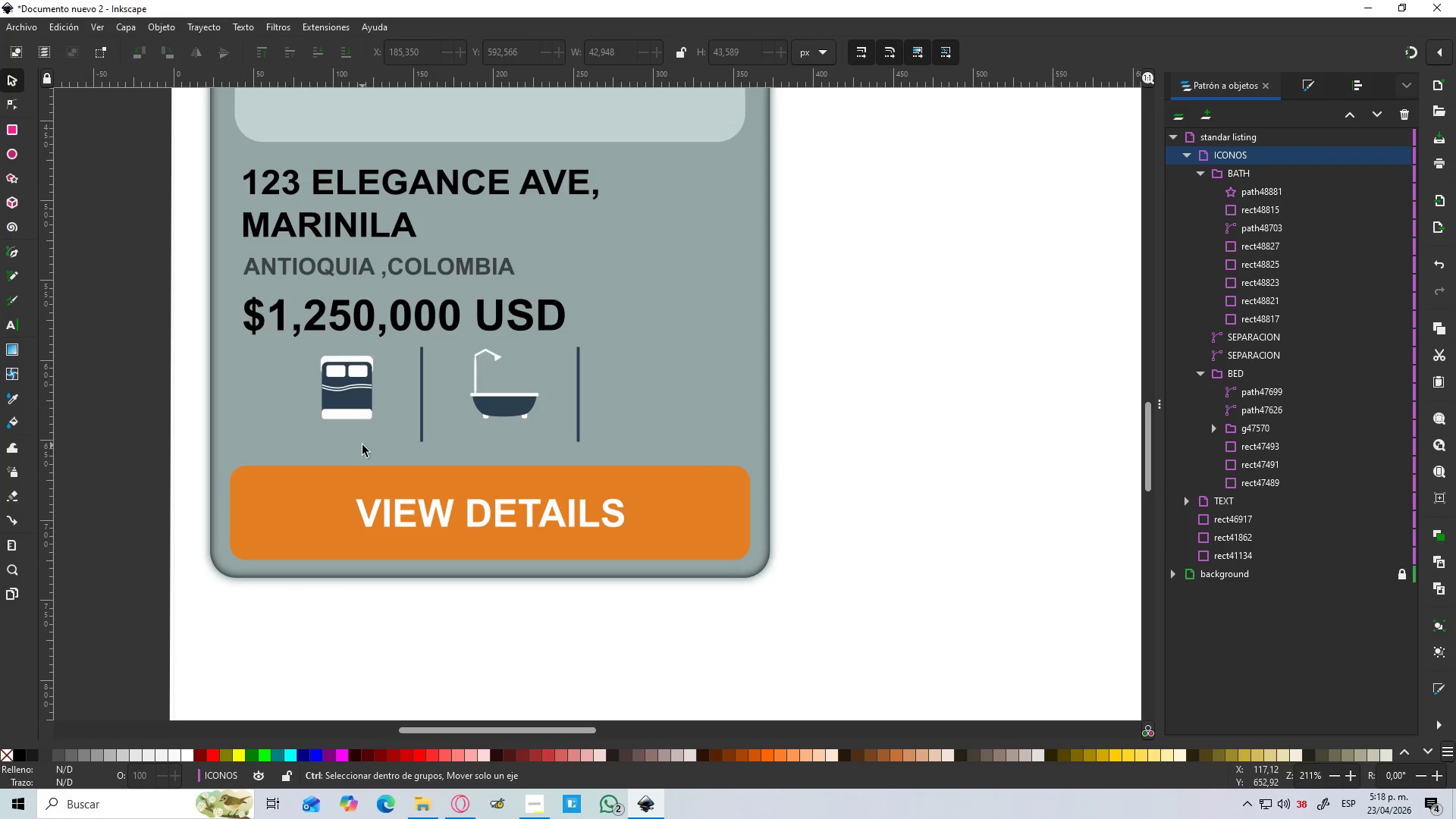 
key(Control+ControlLeft)